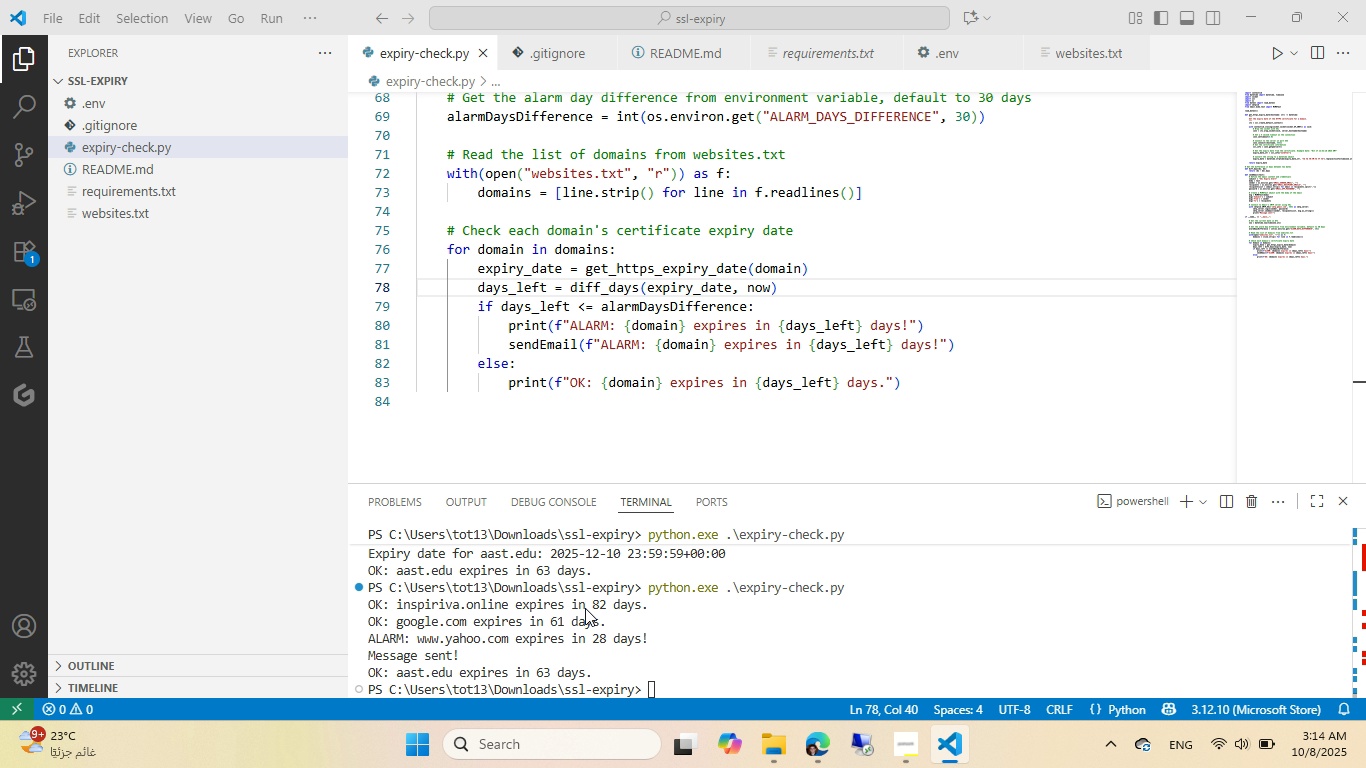 
scroll: coordinate [576, 610], scroll_direction: up, amount: 3.0
 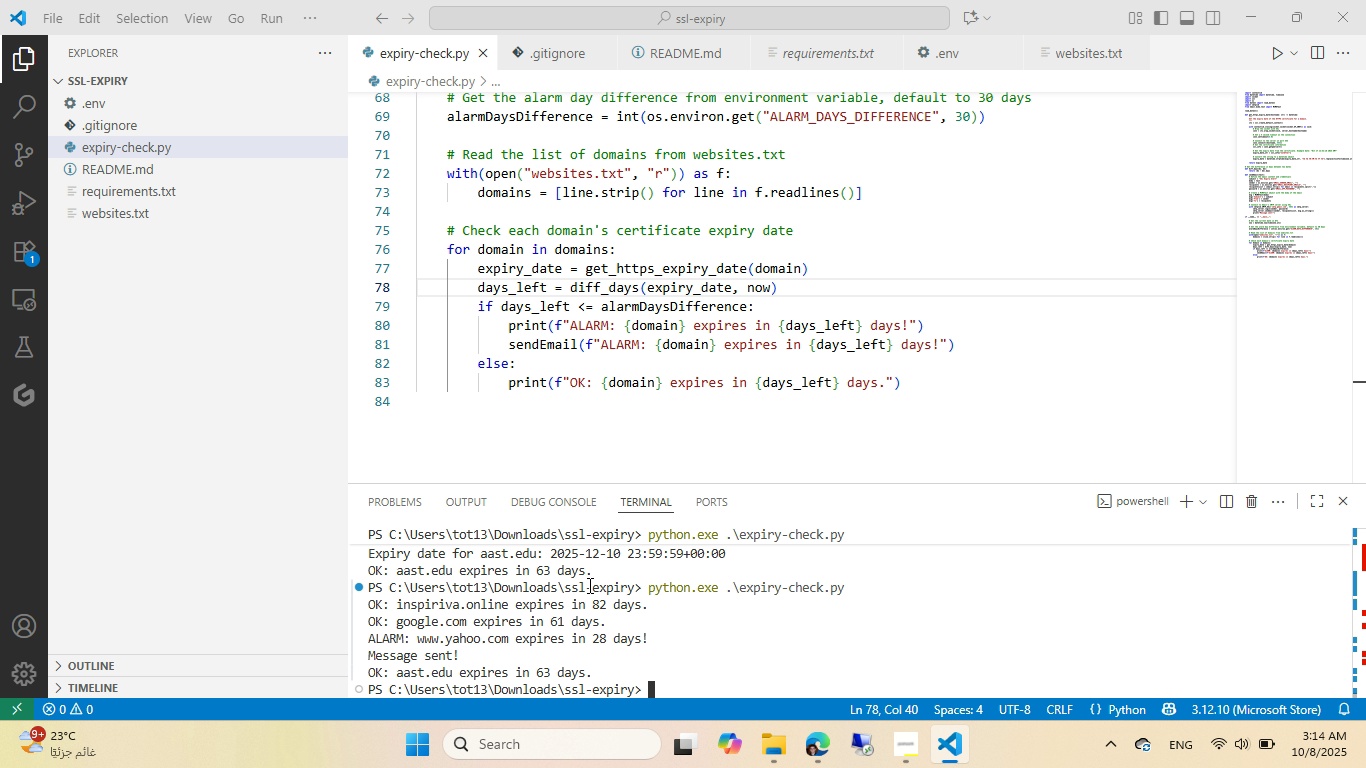 
left_click([588, 585])
 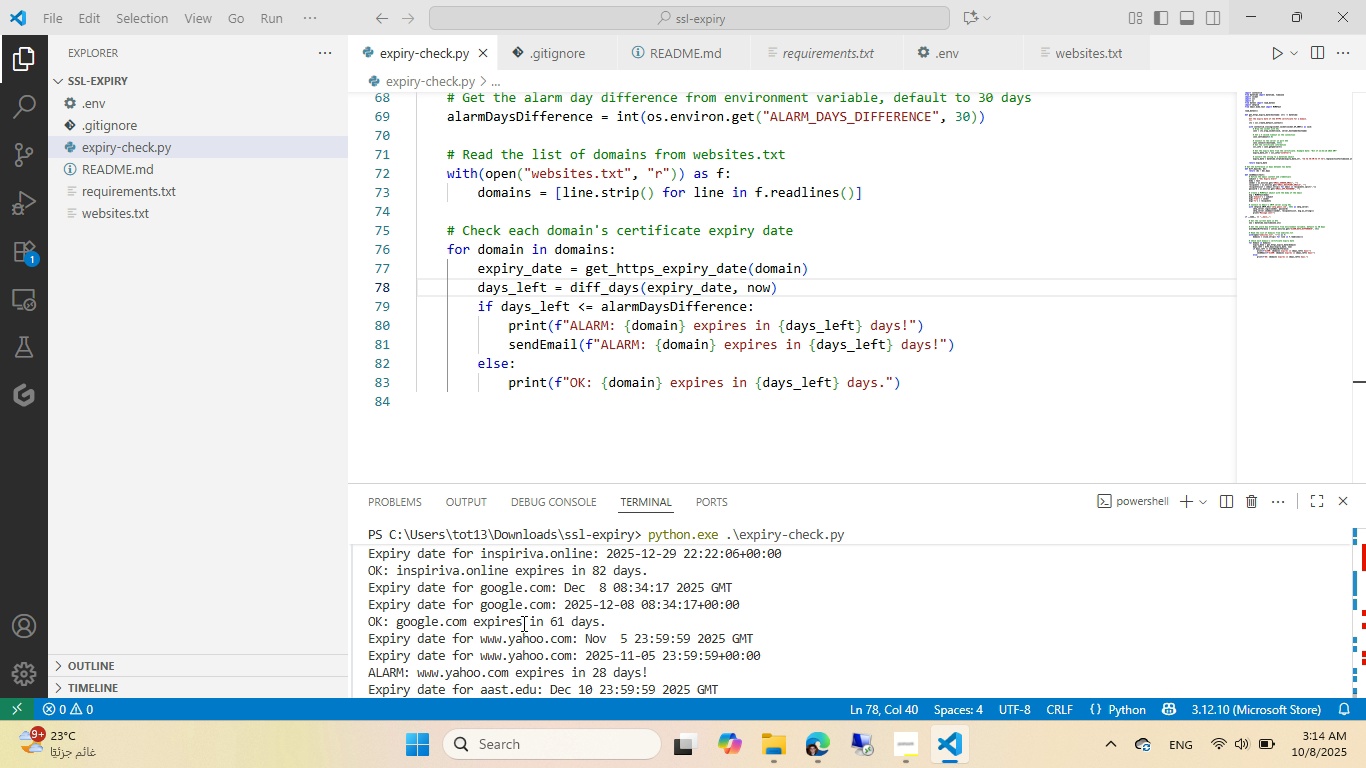 
scroll: coordinate [653, 613], scroll_direction: down, amount: 5.0
 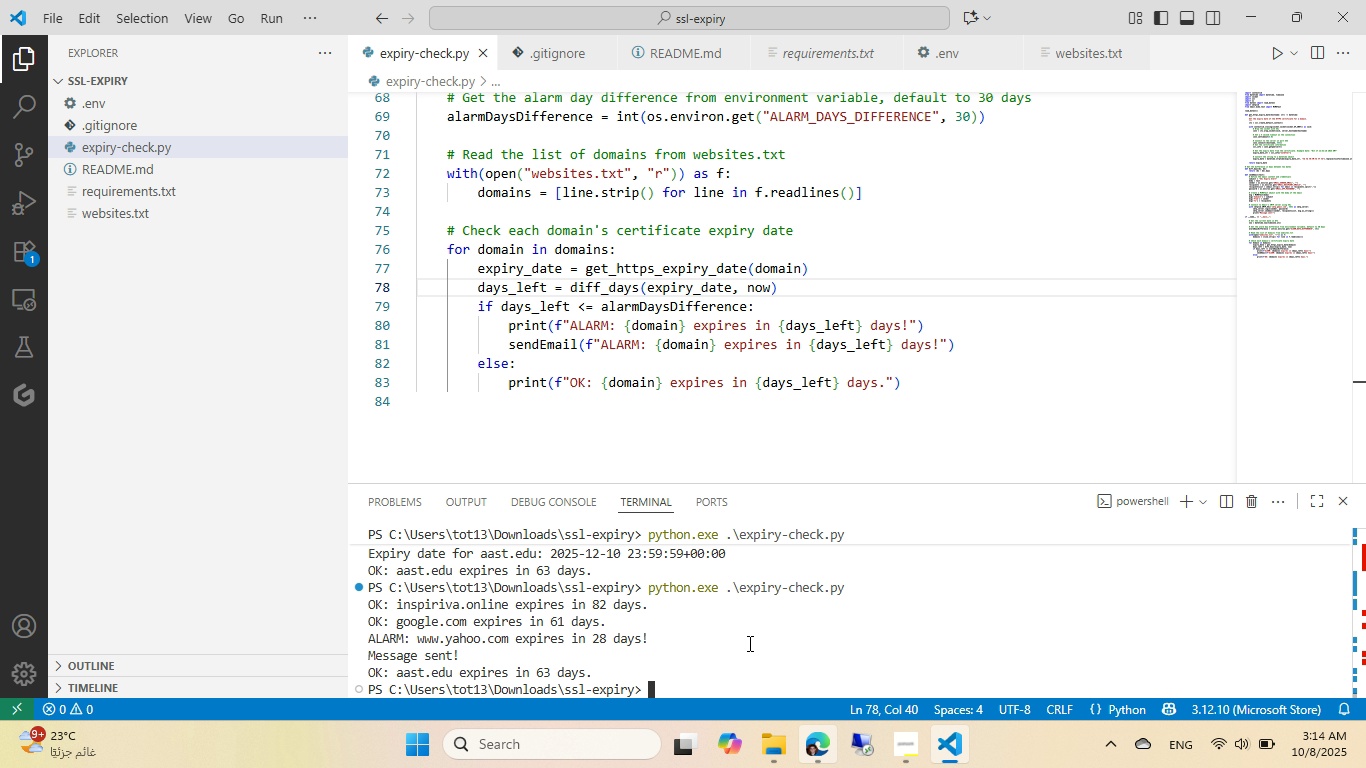 
left_click([740, 630])
 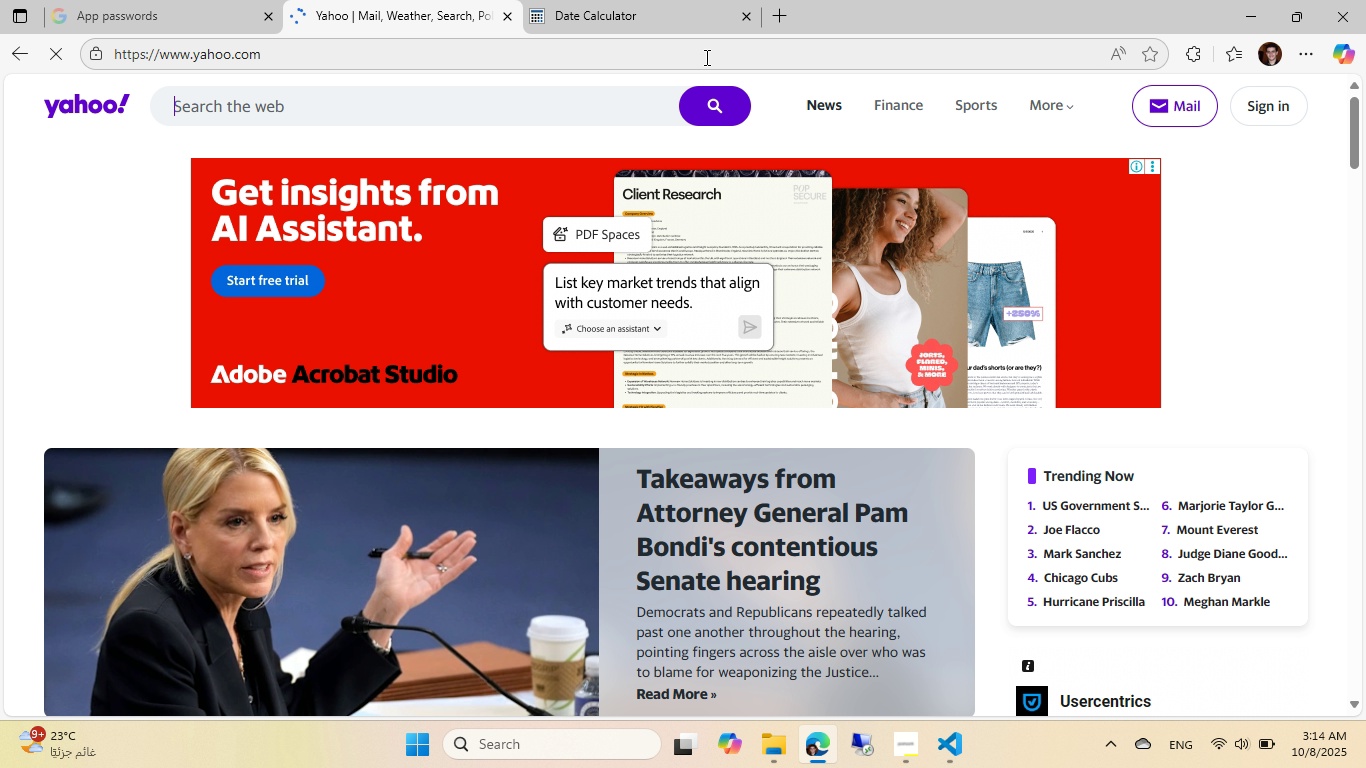 
left_click([746, 17])
 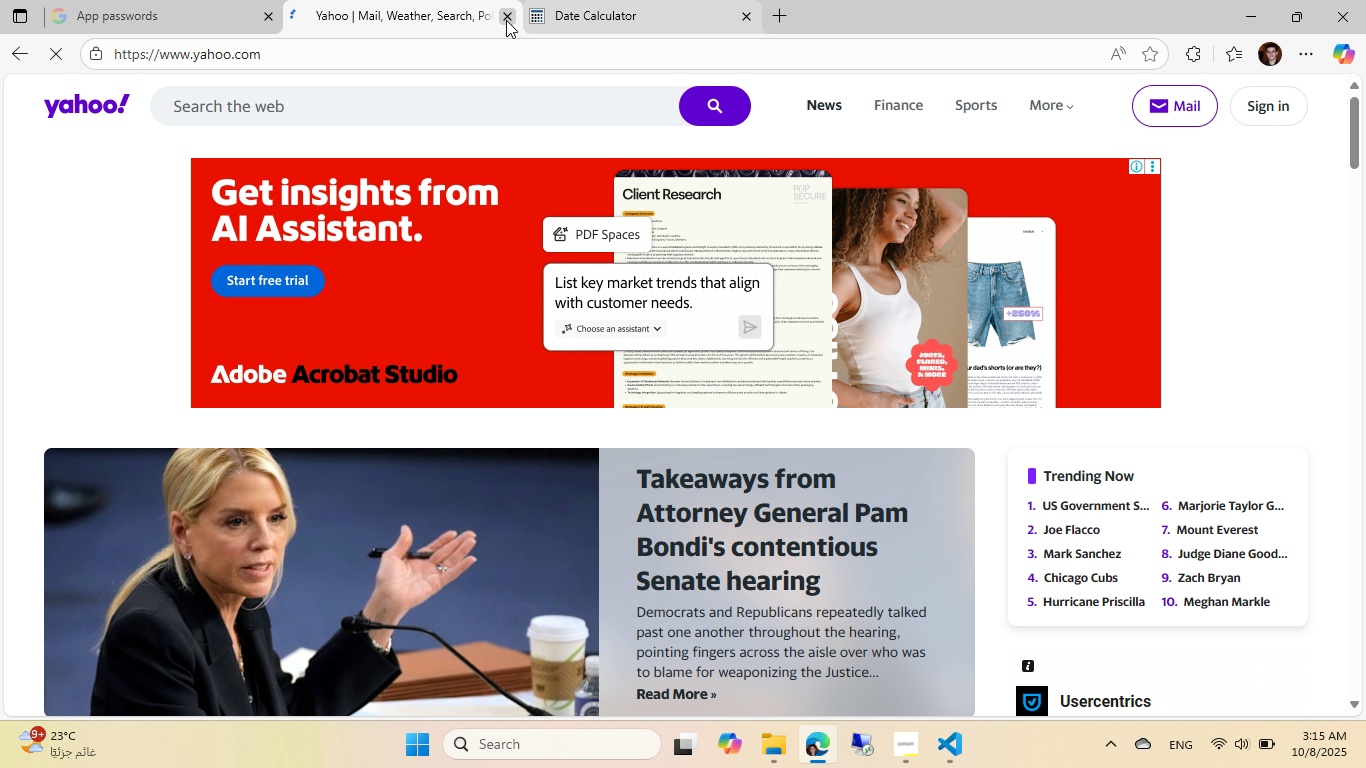 
left_click([509, 21])
 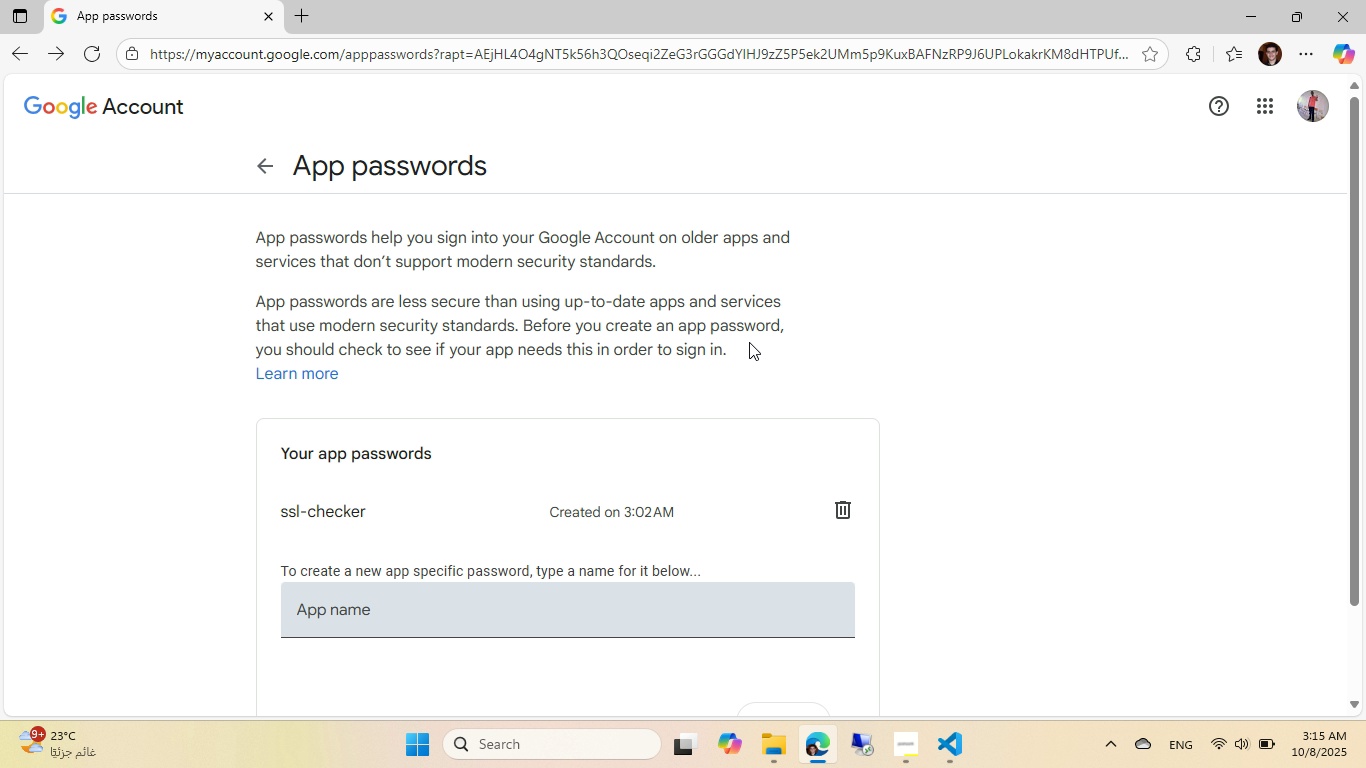 
left_click([839, 512])
 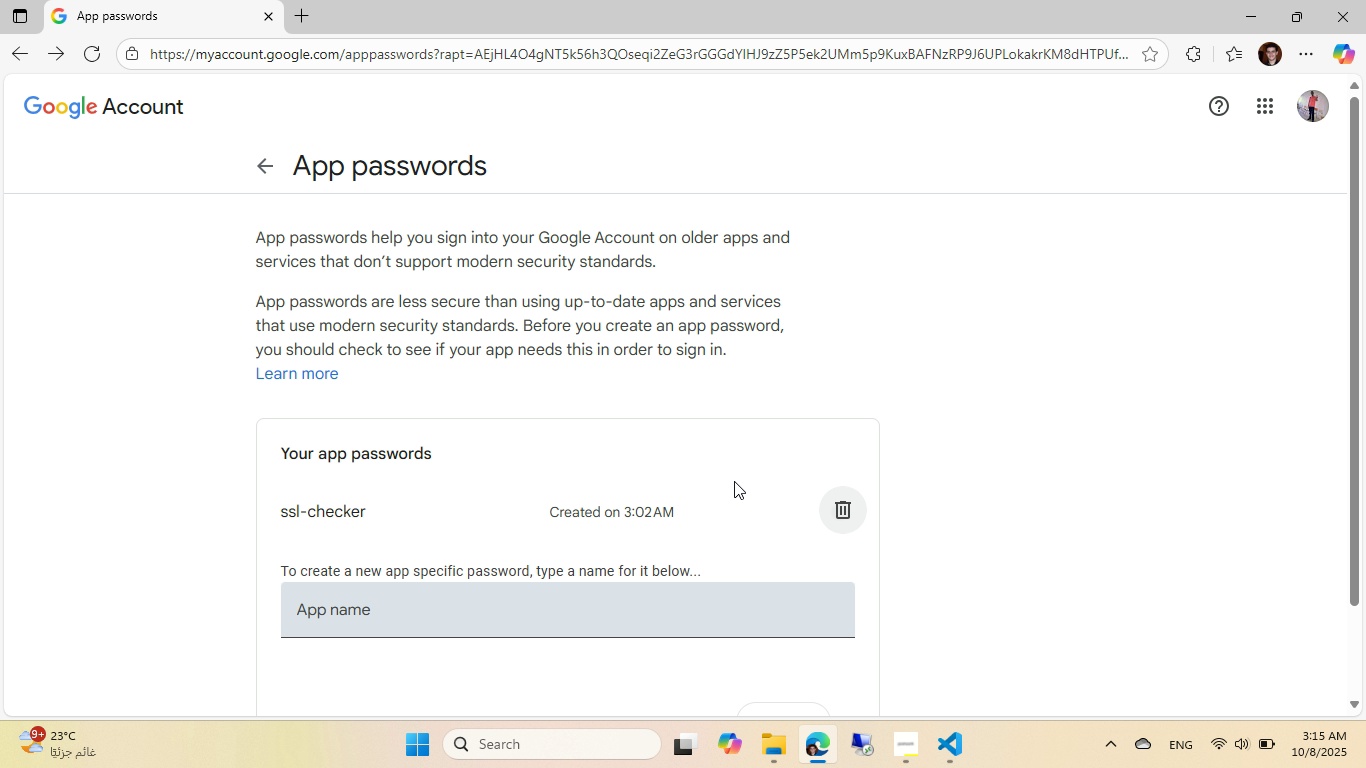 
wait(17.3)
 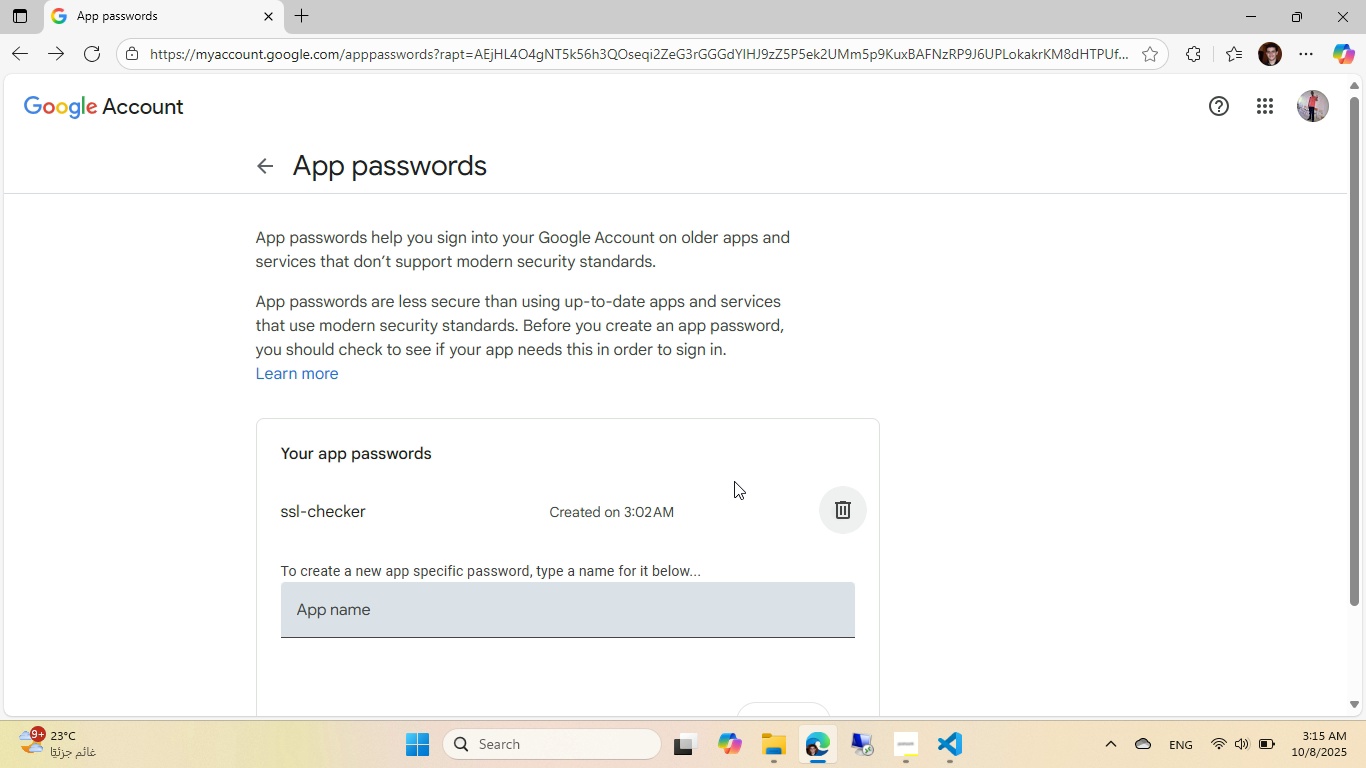 
left_click([838, 509])
 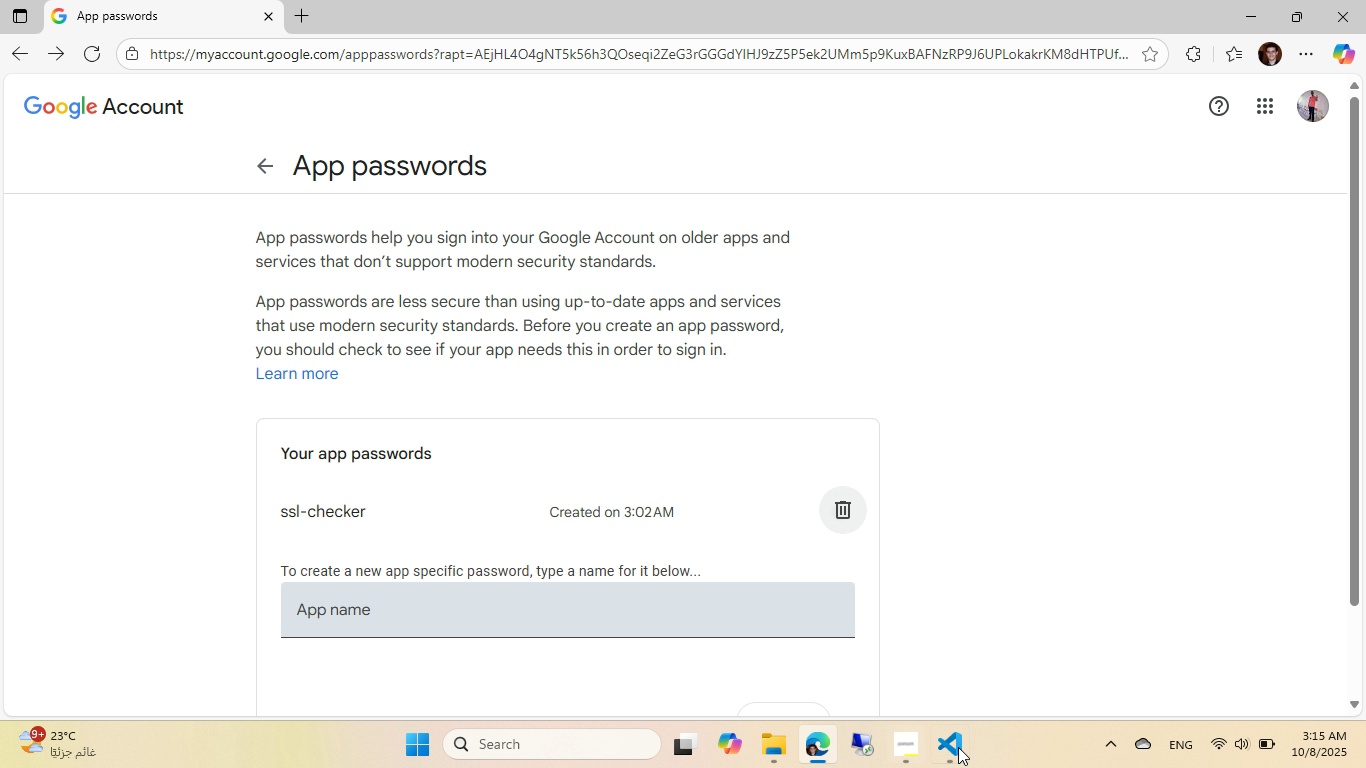 
left_click([958, 747])
 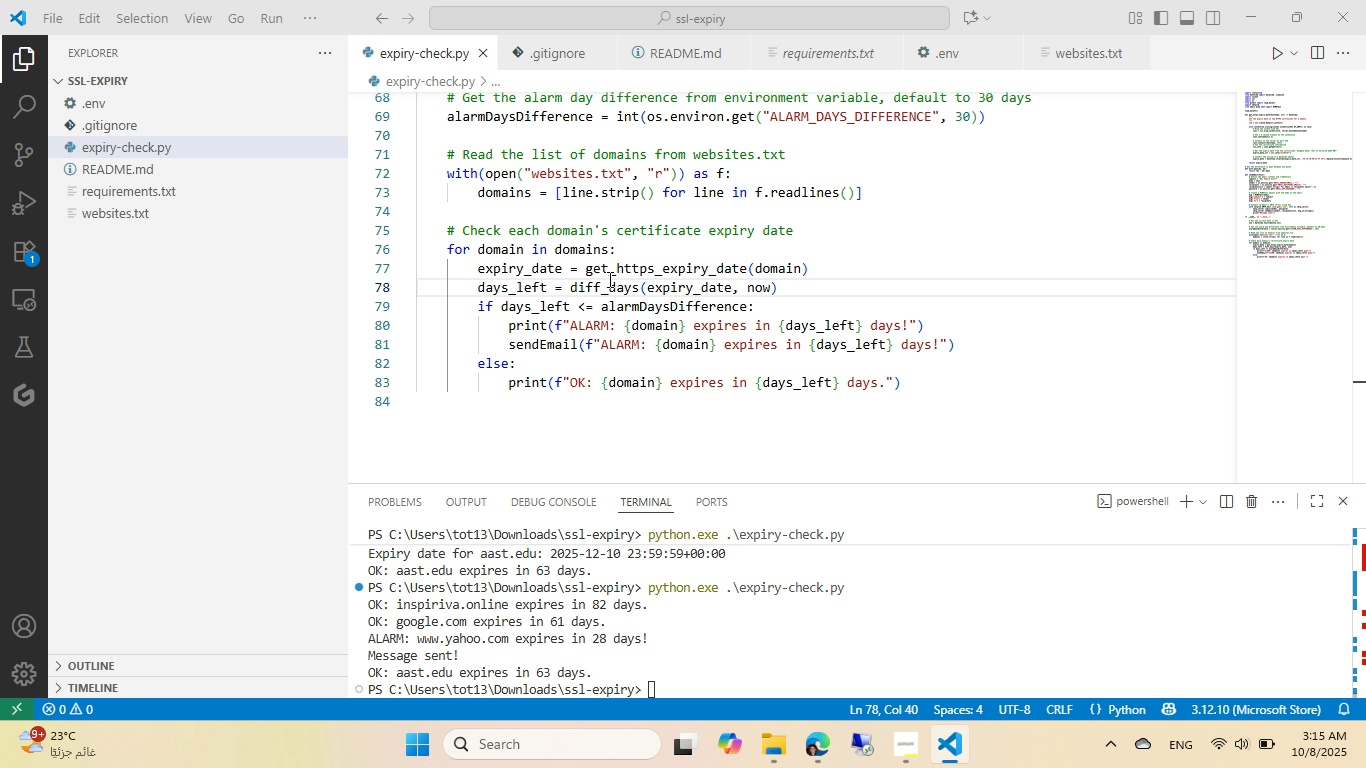 
left_click([605, 277])
 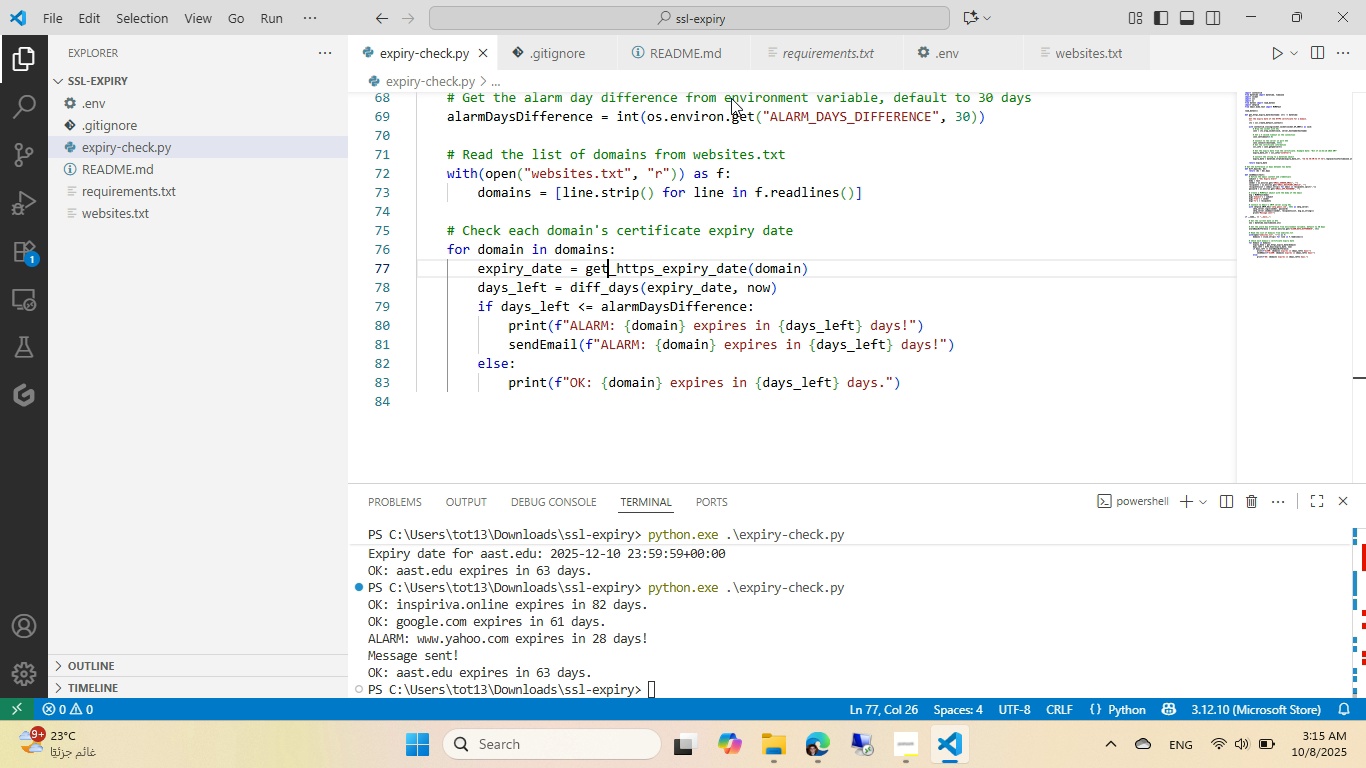 
left_click([941, 50])
 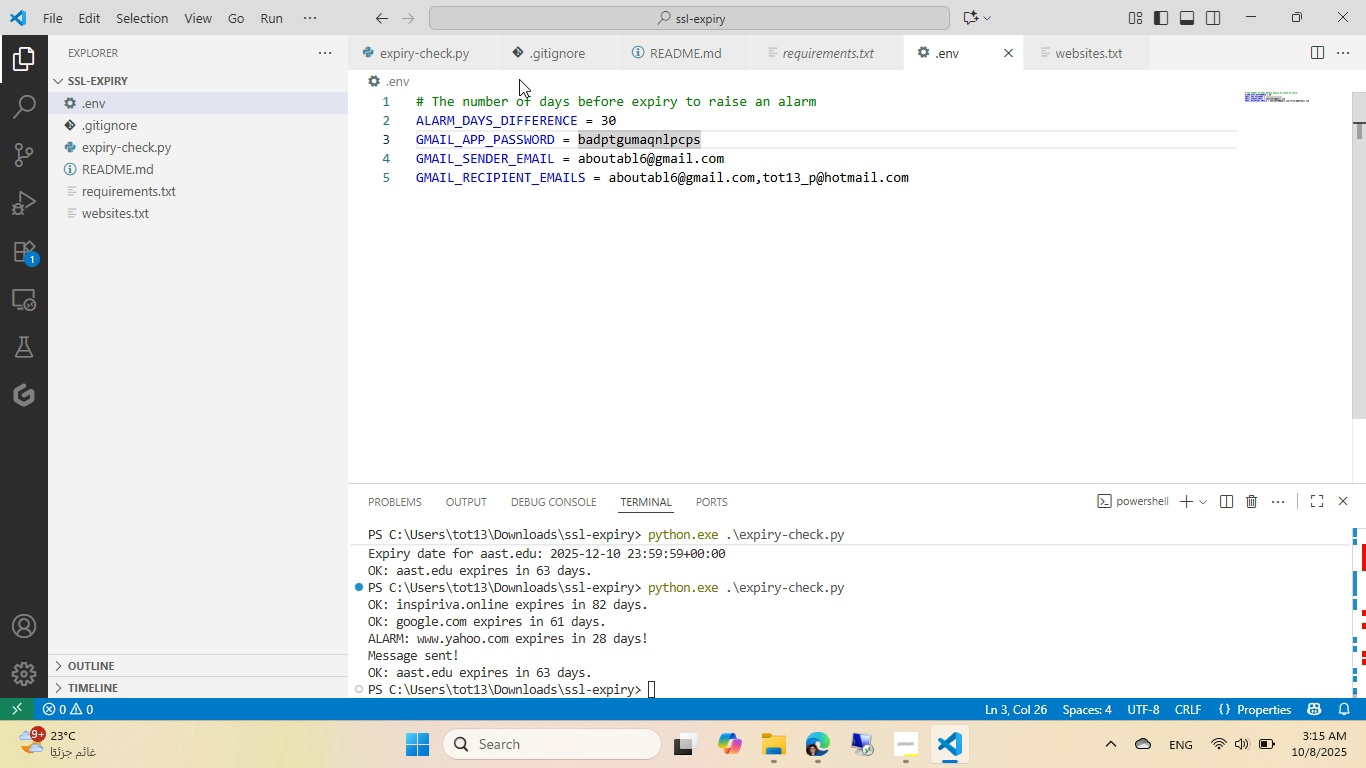 
left_click([587, 203])